 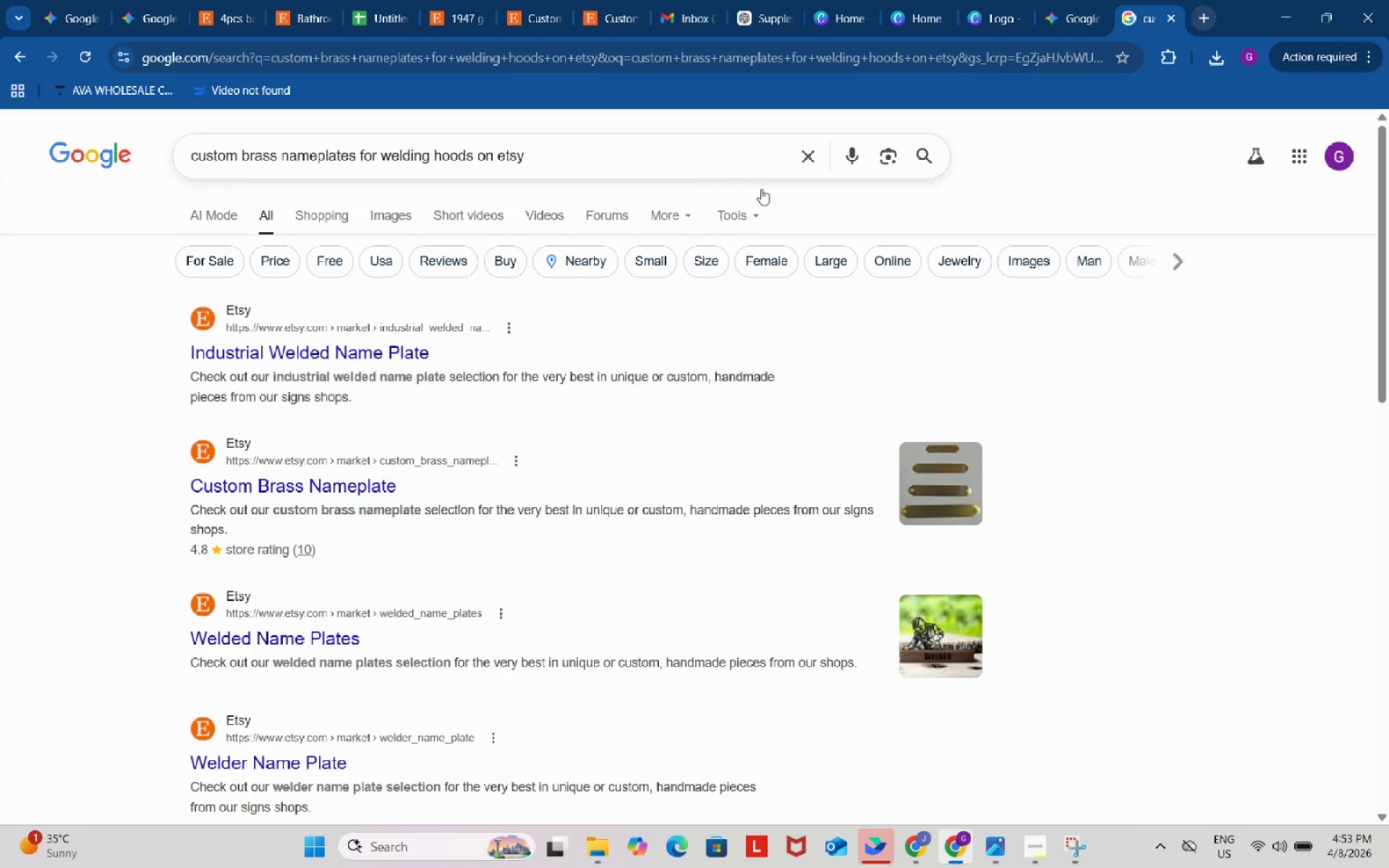 
left_click([391, 359])
 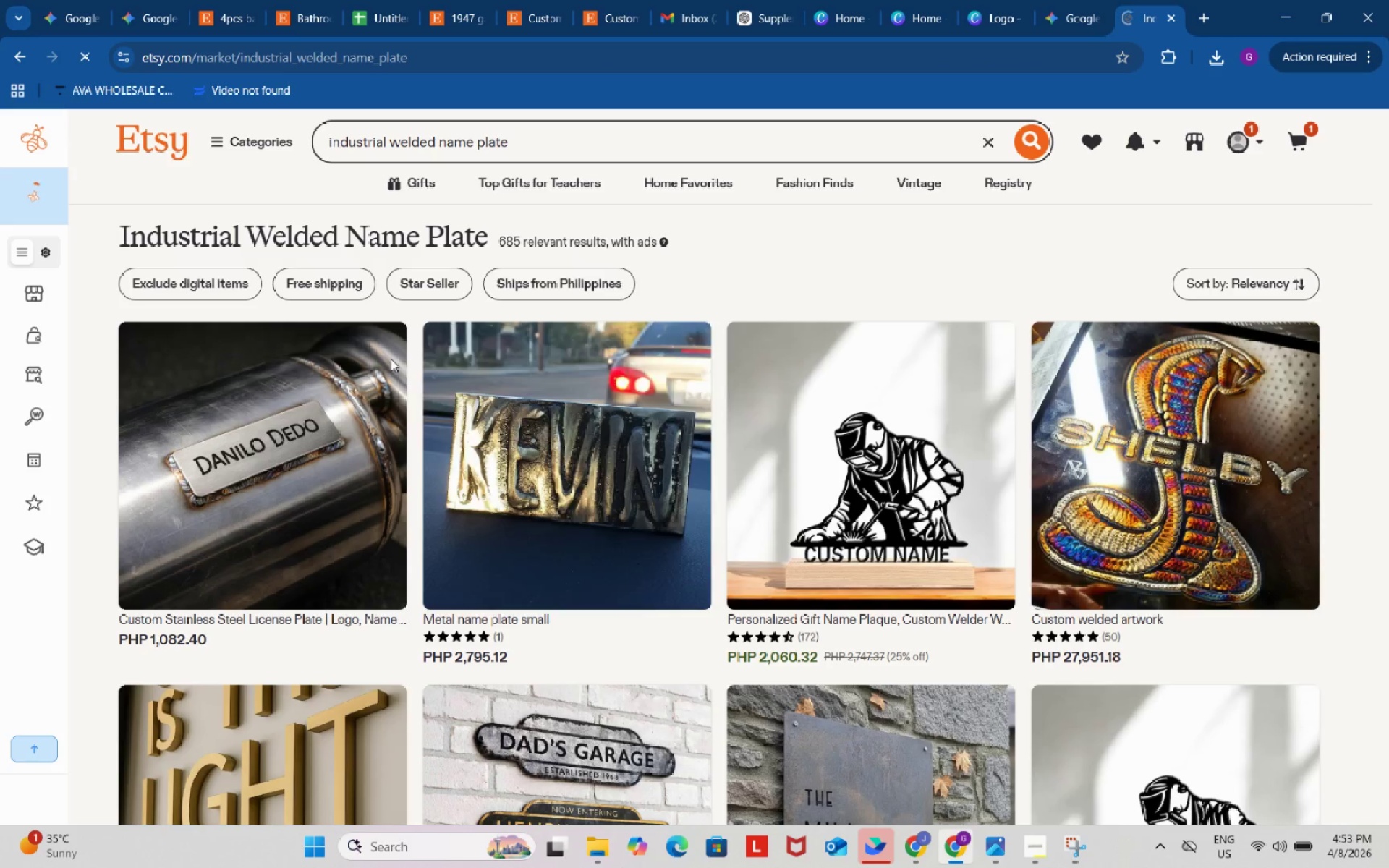 
scroll: coordinate [768, 515], scroll_direction: down, amount: 18.0
 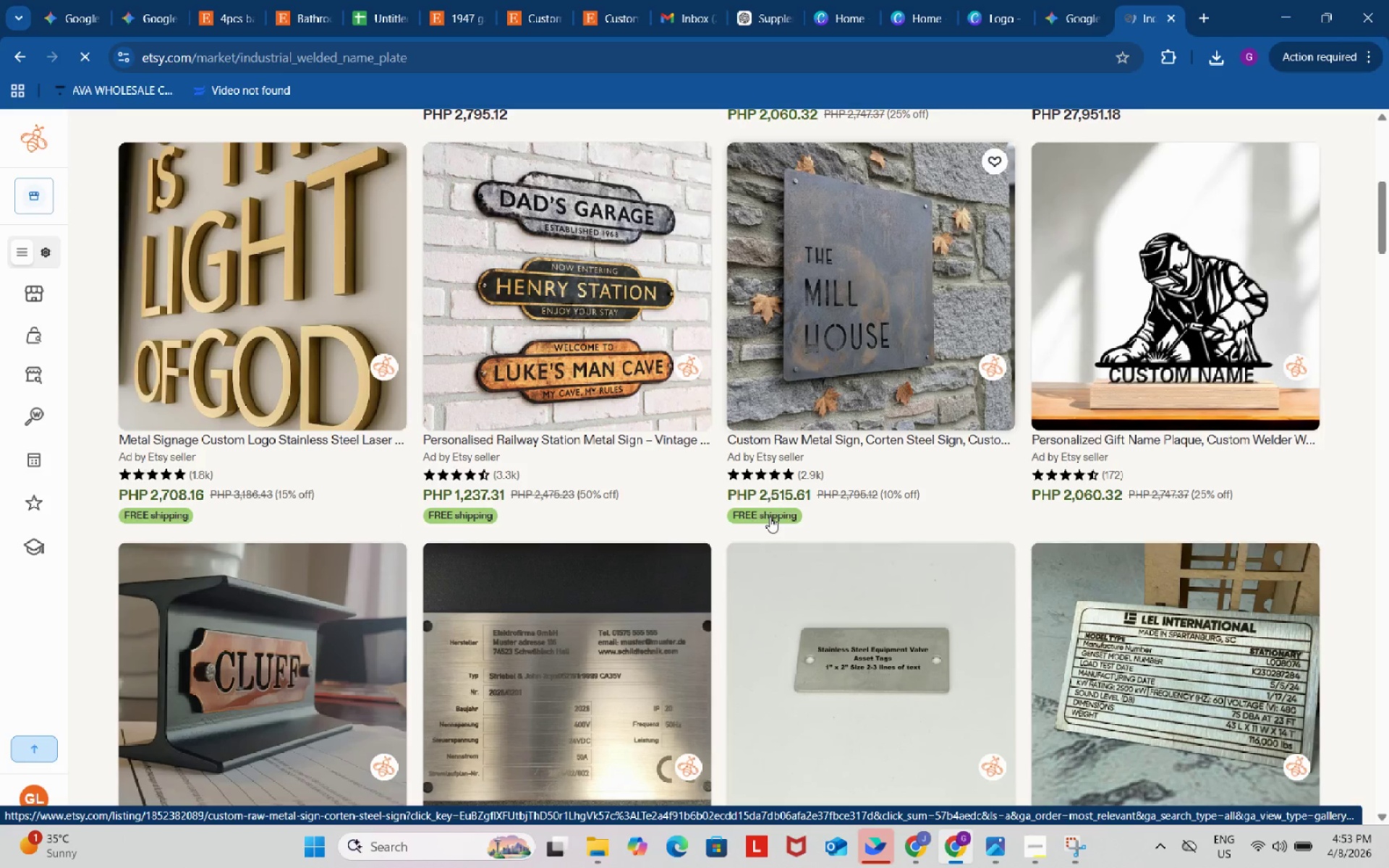 
scroll: coordinate [770, 519], scroll_direction: up, amount: 7.0
 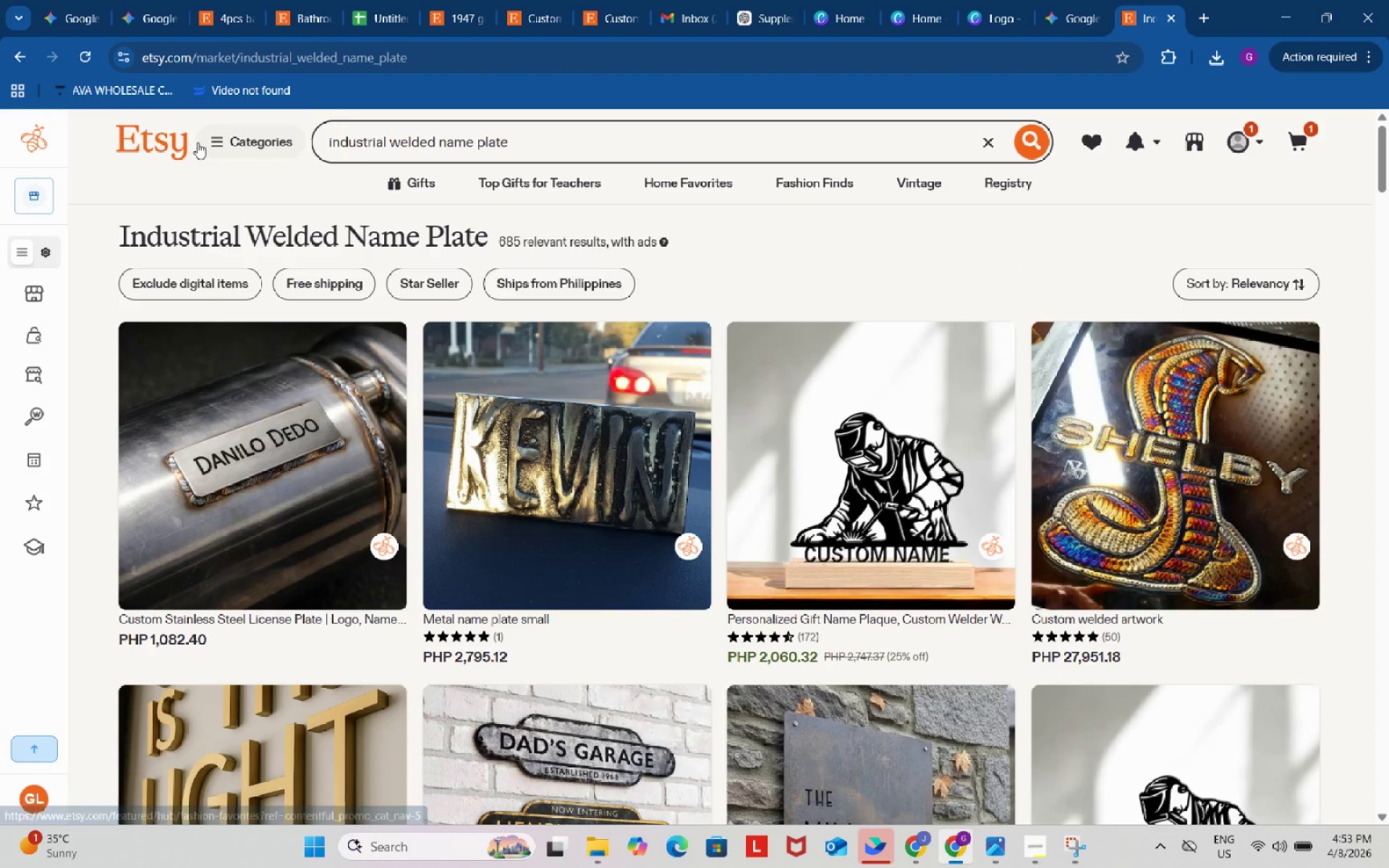 
left_click([22, 50])
 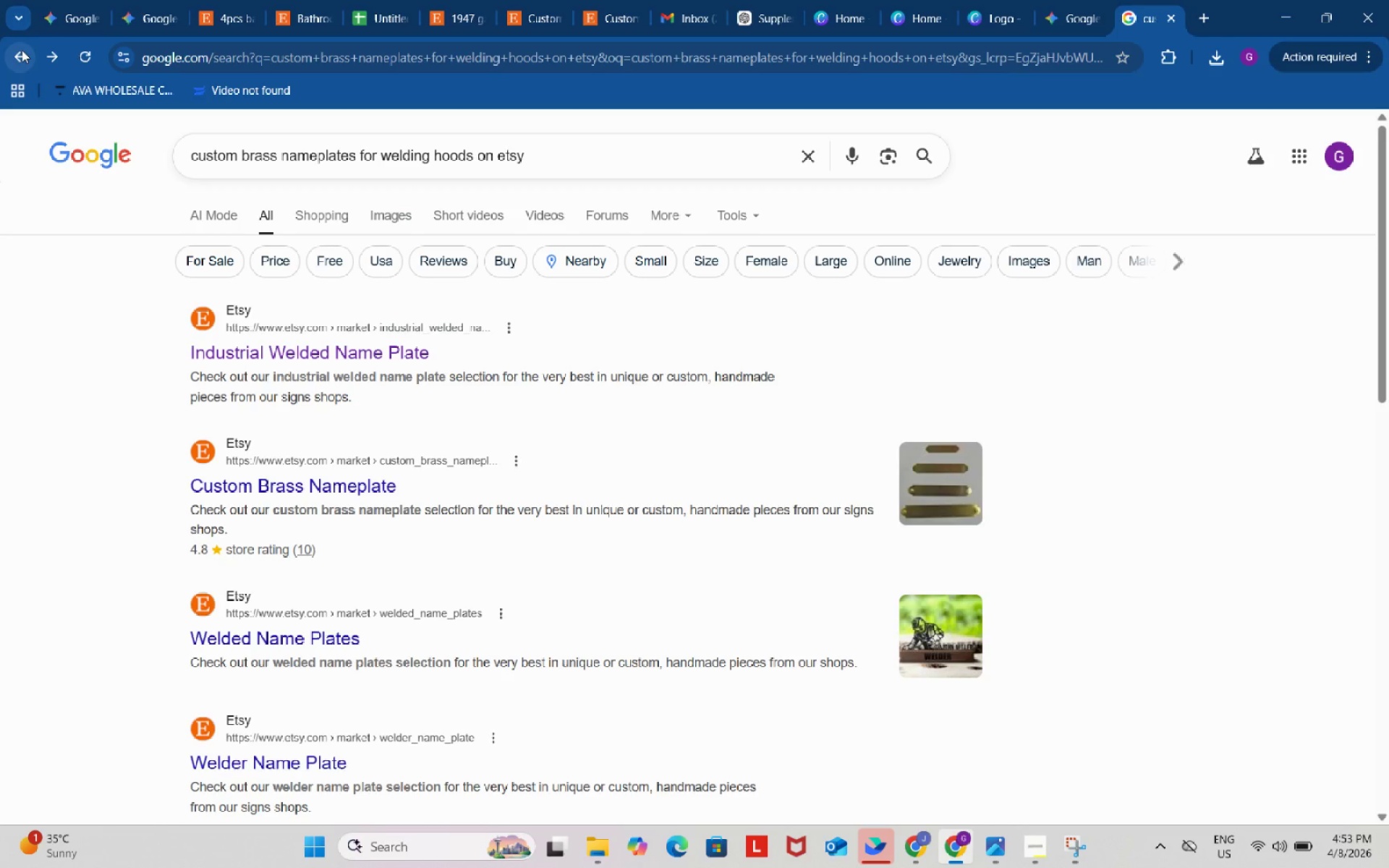 
wait(9.86)
 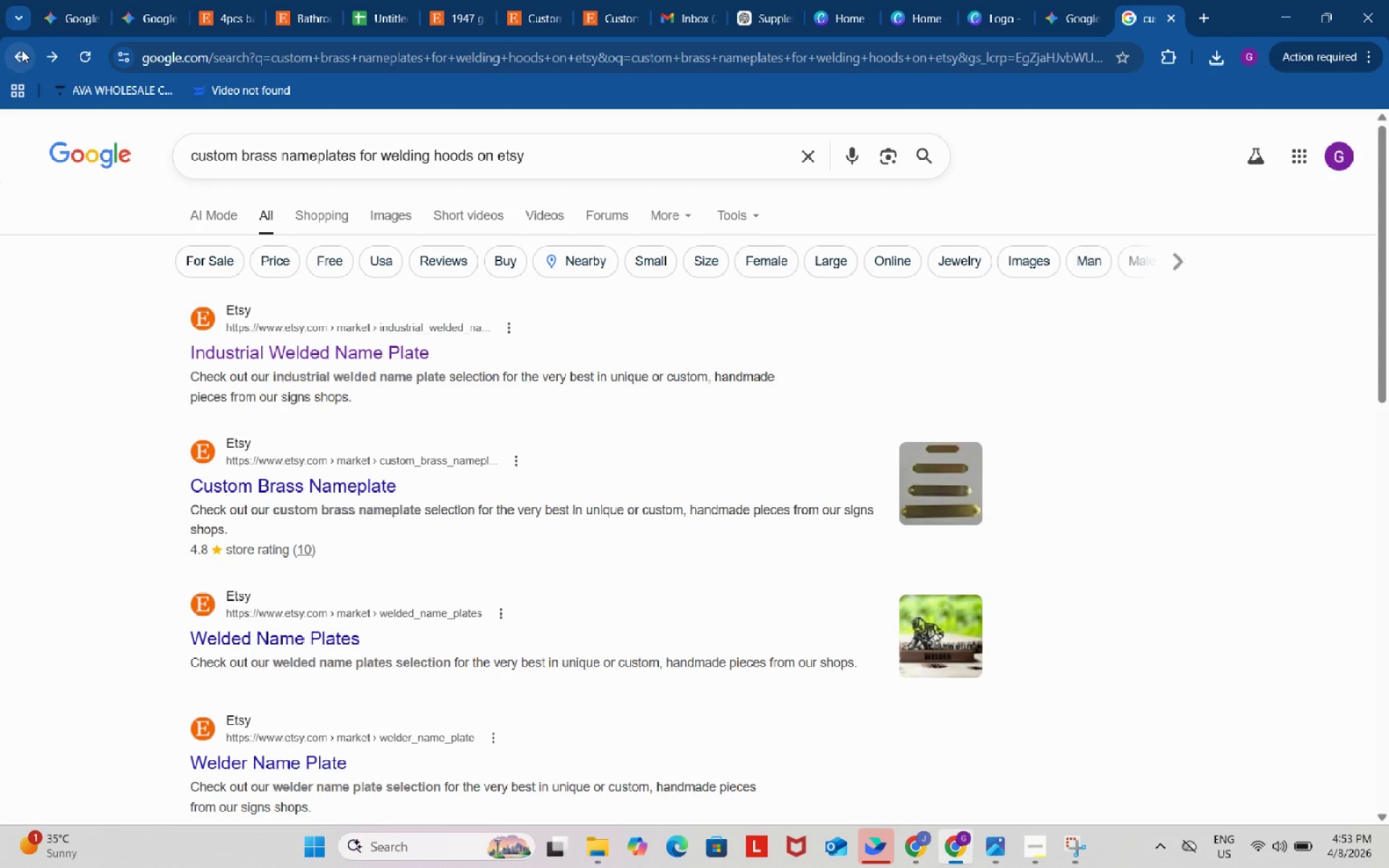 
scroll: coordinate [64, 190], scroll_direction: down, amount: 6.0
 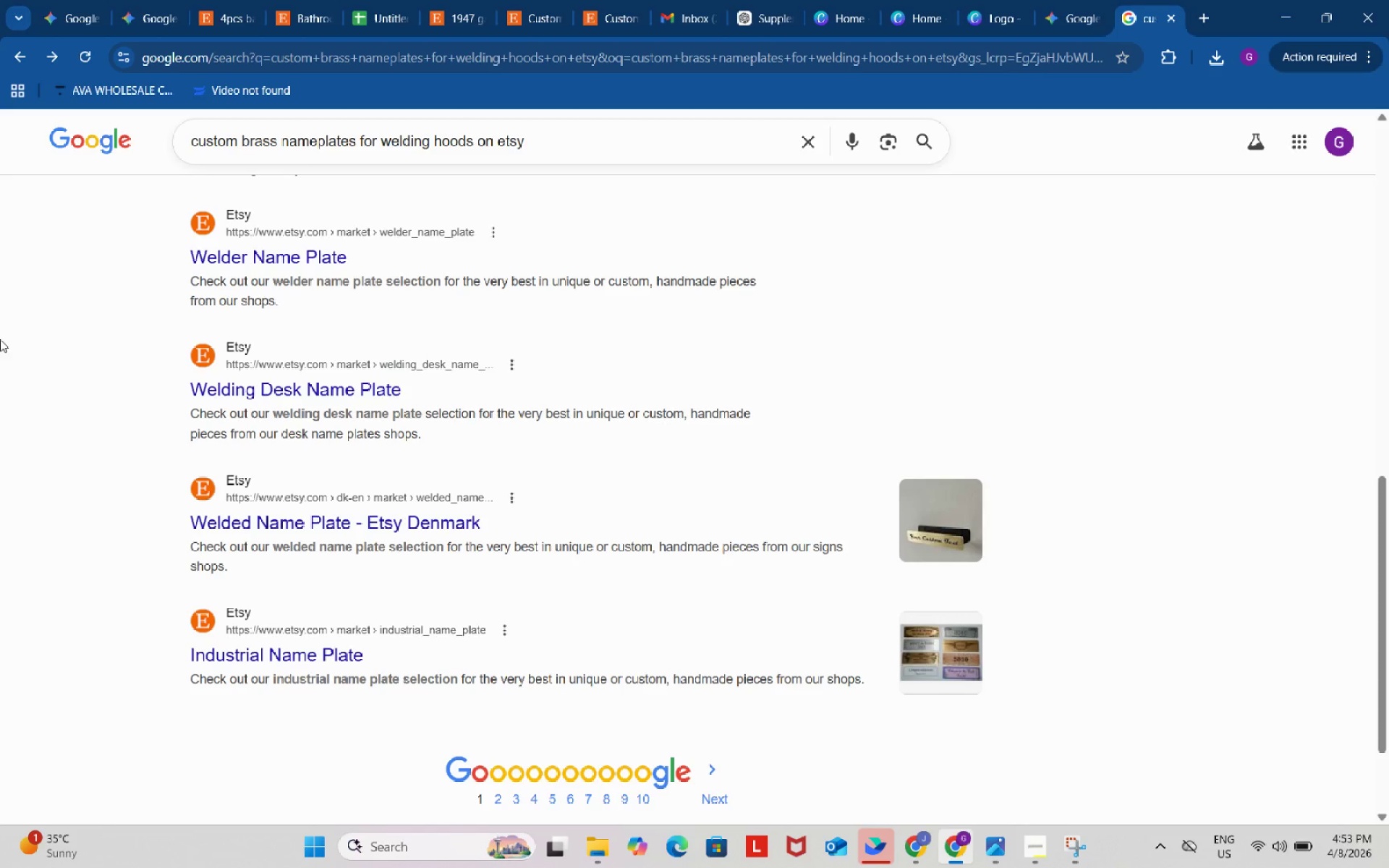 
left_click([365, 525])
 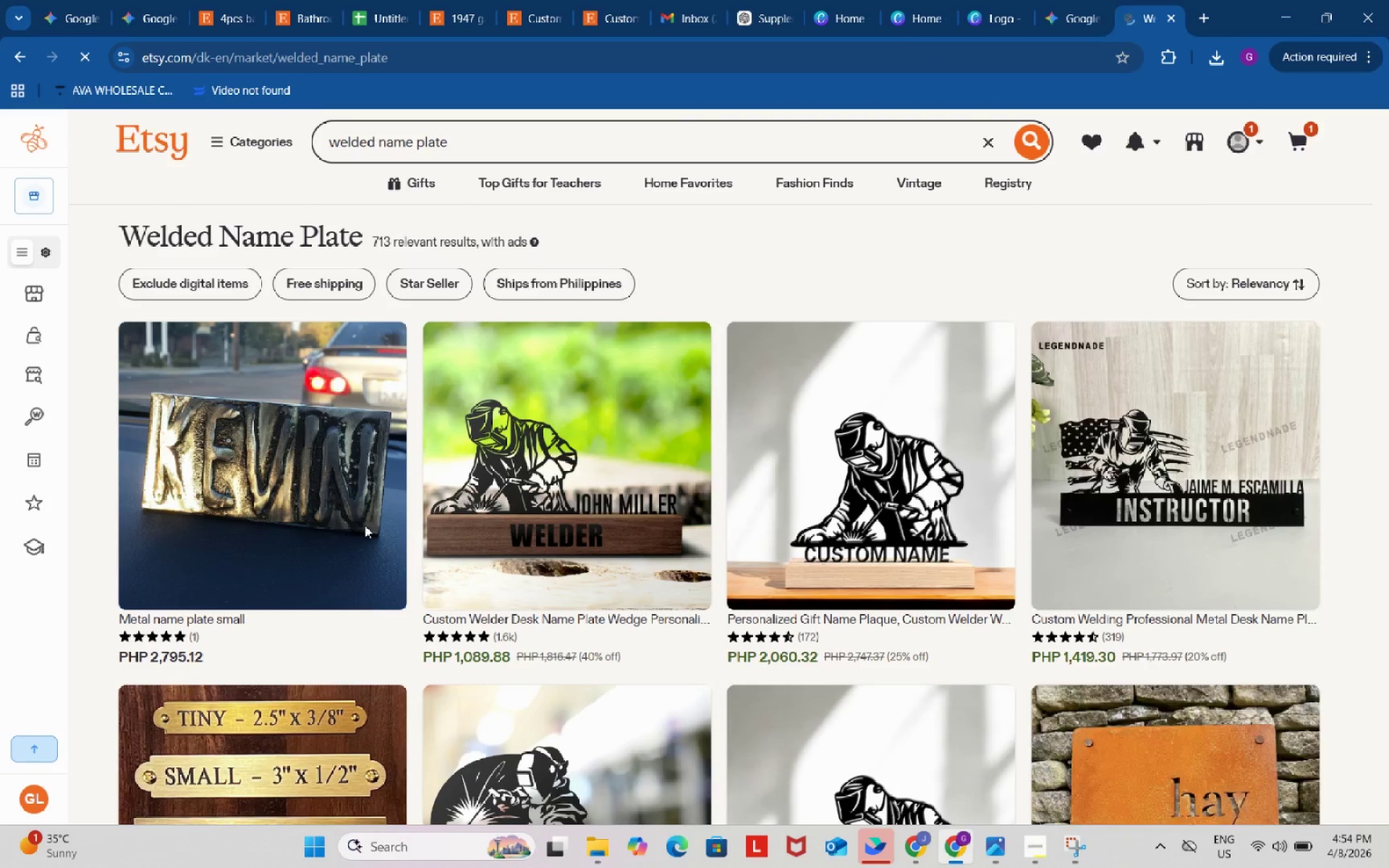 
scroll: coordinate [723, 630], scroll_direction: down, amount: 17.0
 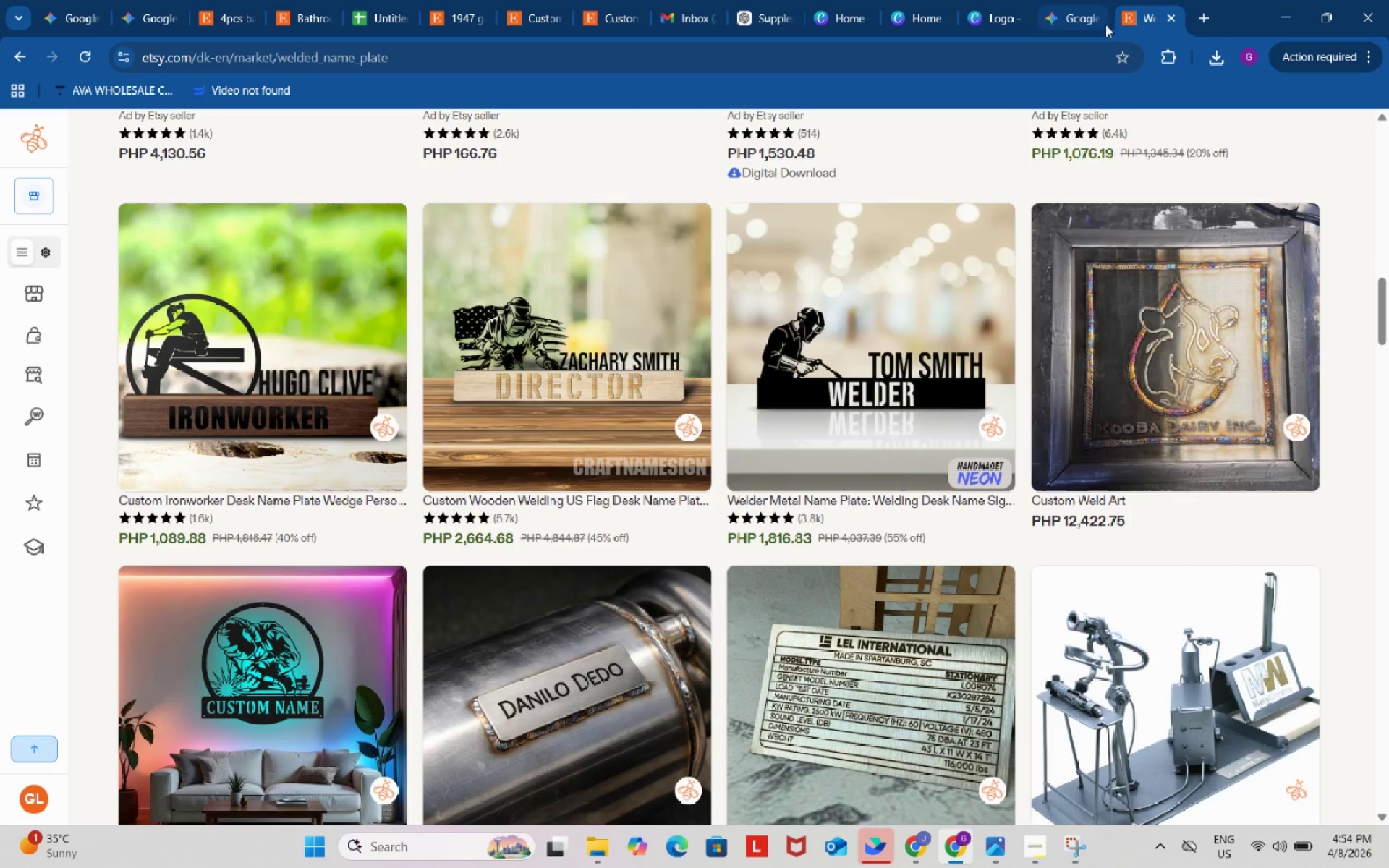 
left_click([1200, 19])
 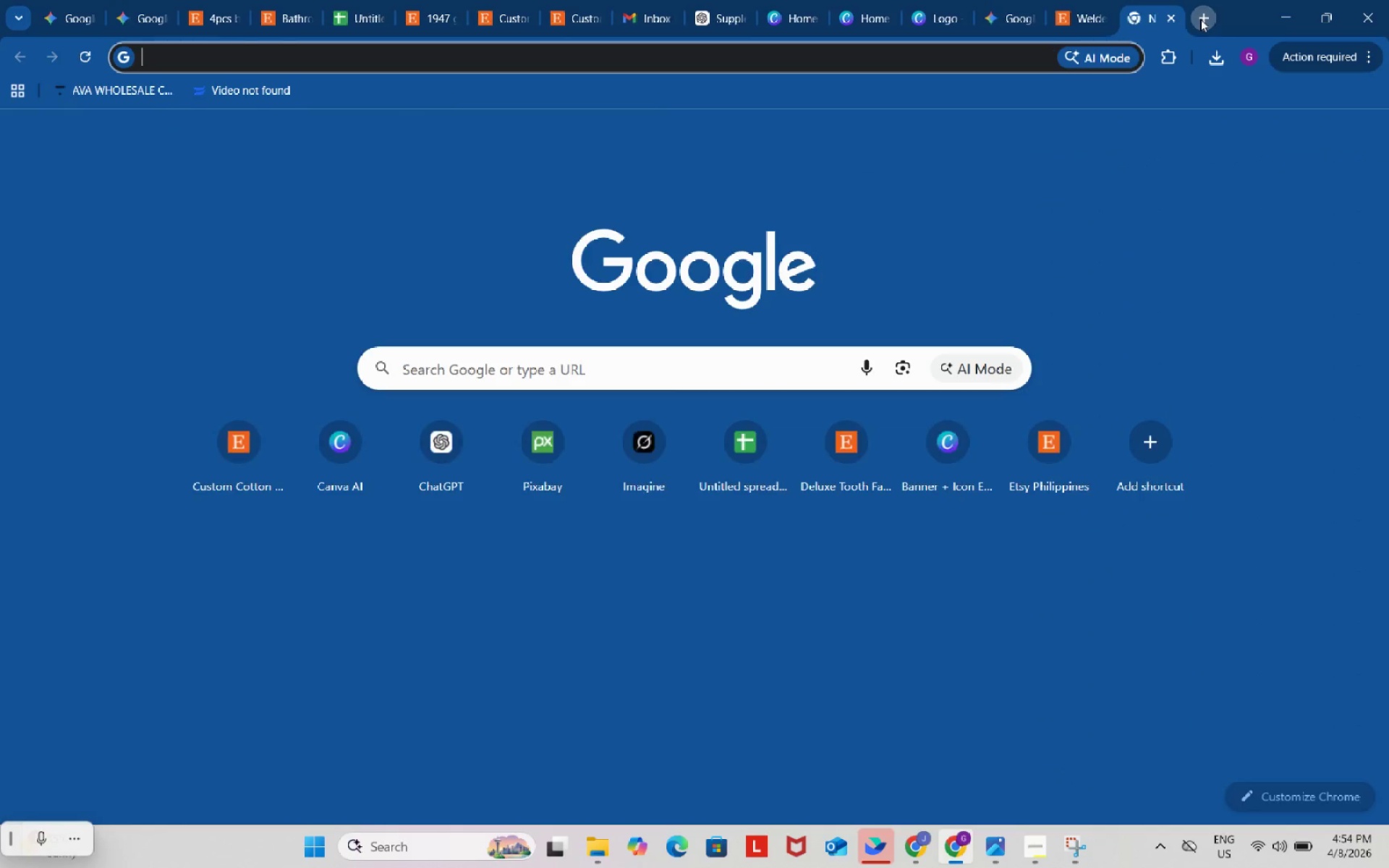 
key(Control+ControlLeft)
 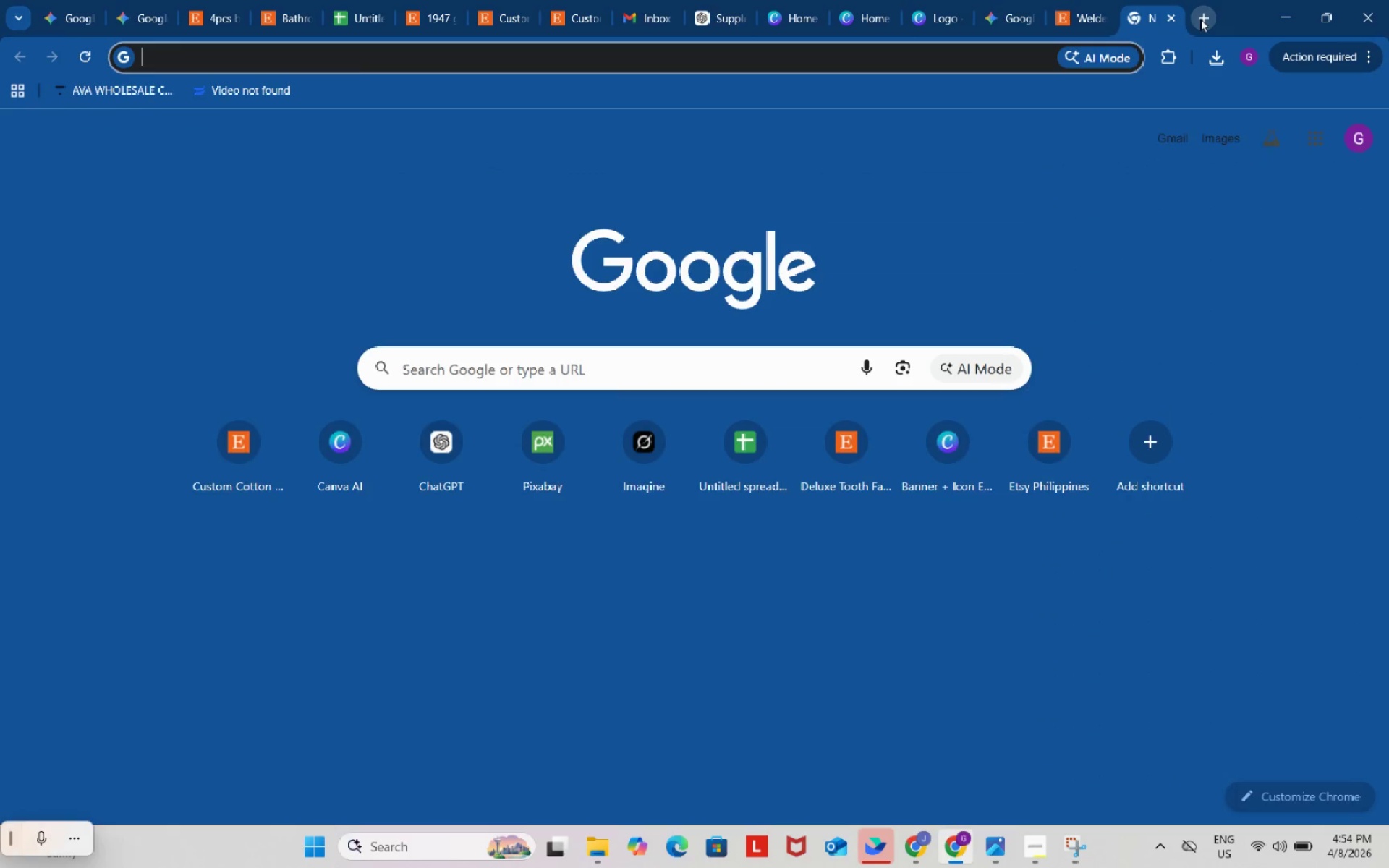 
key(Control+V)
 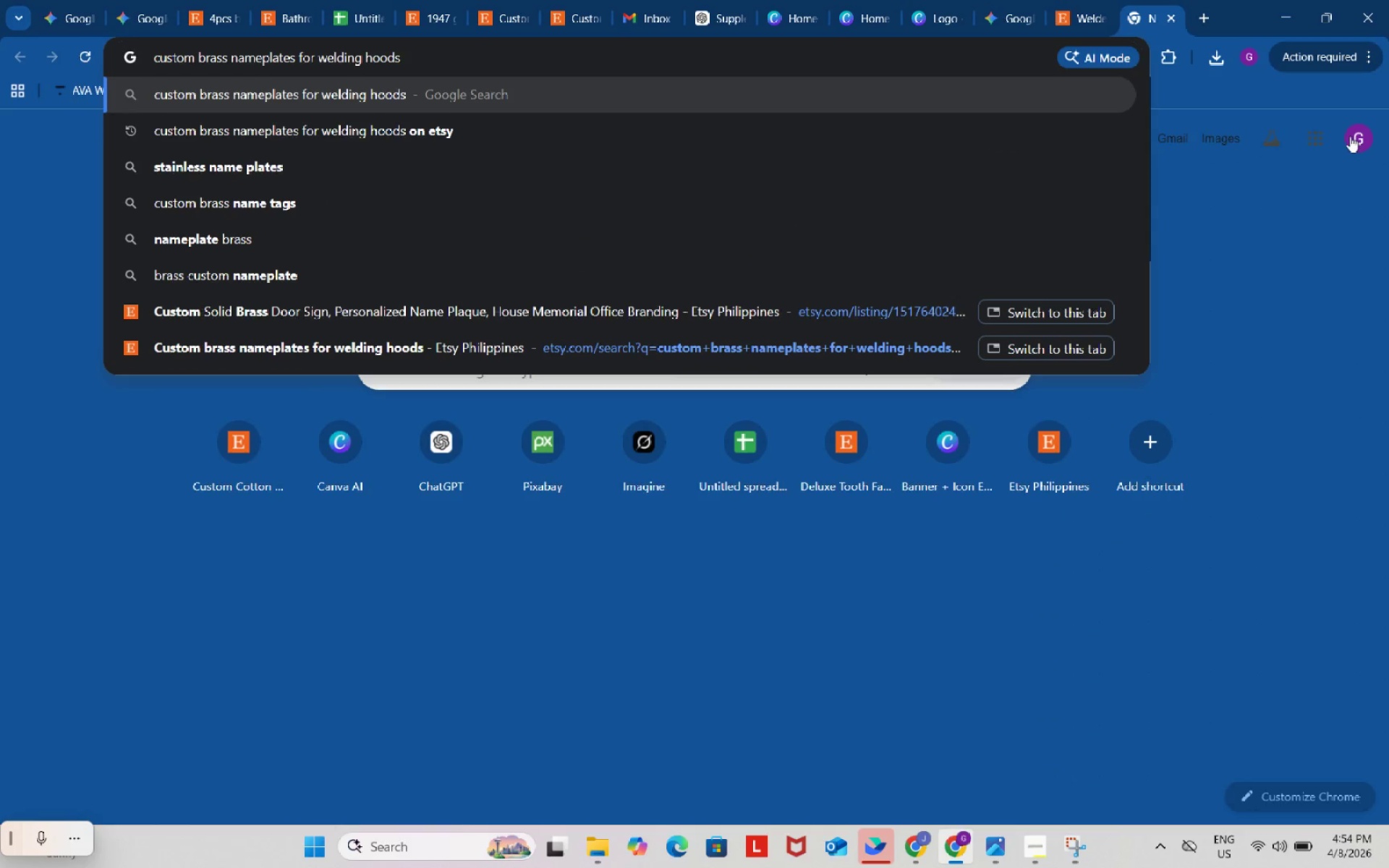 
key(Enter)
 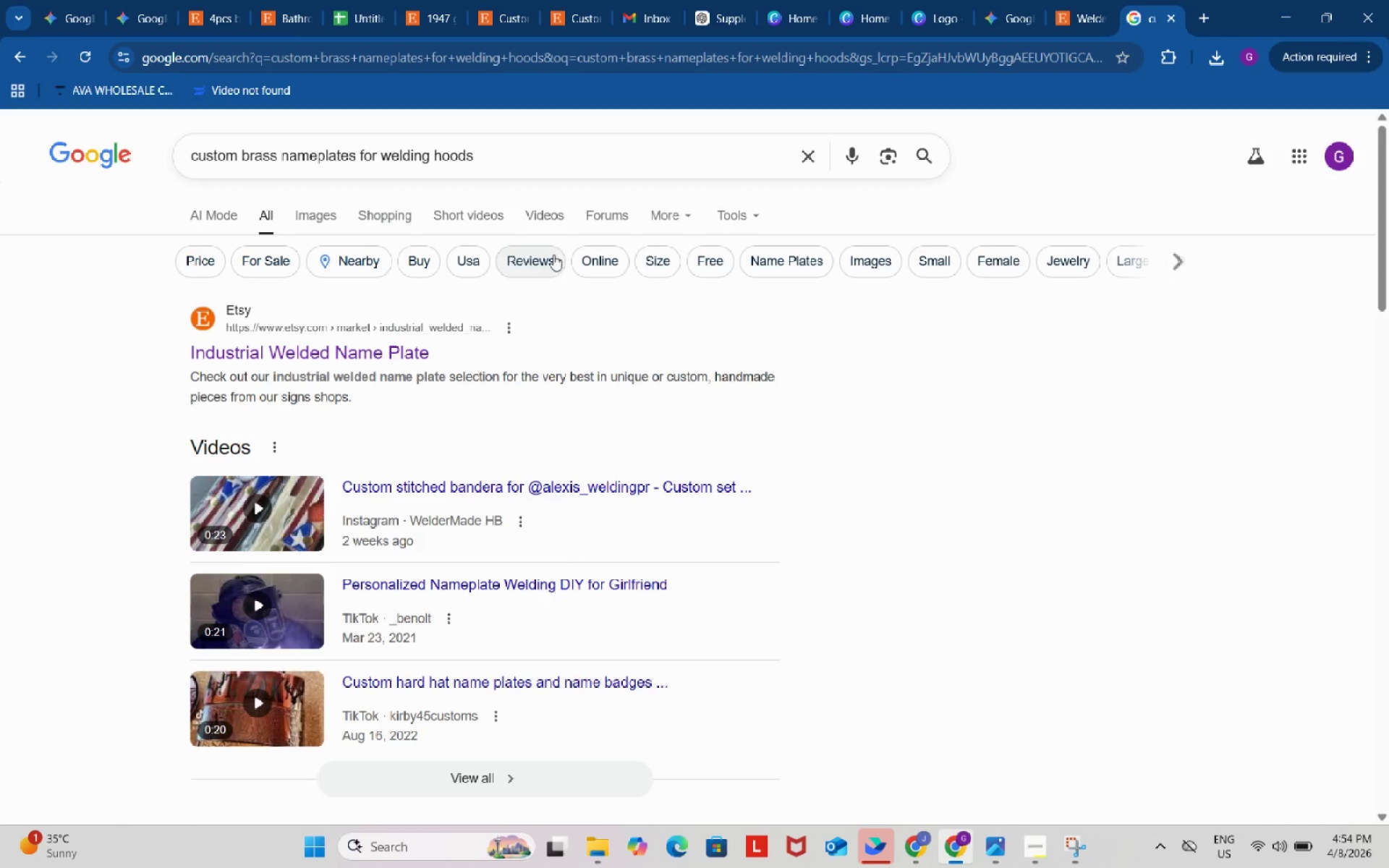 
left_click([324, 218])
 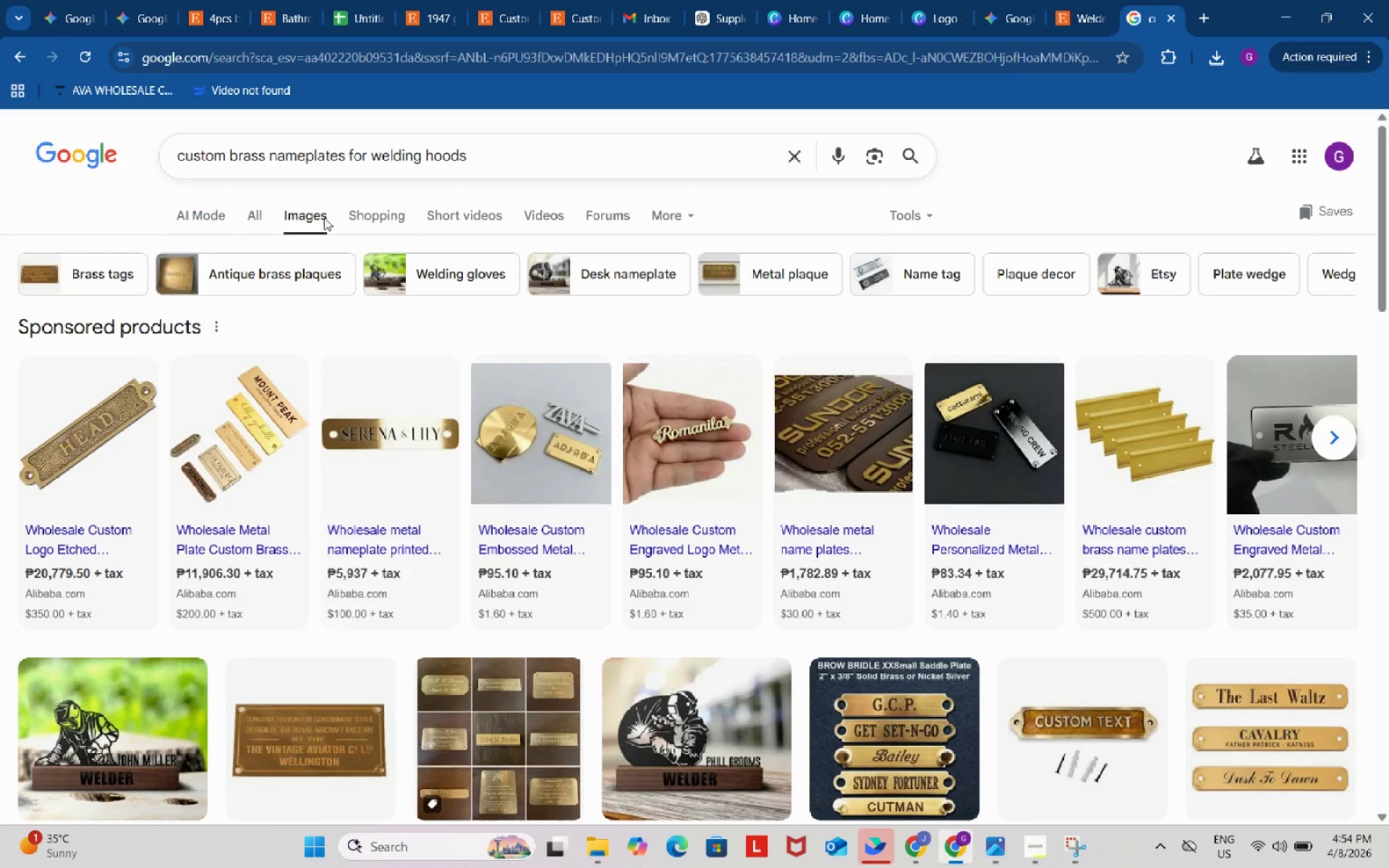 
wait(5.91)
 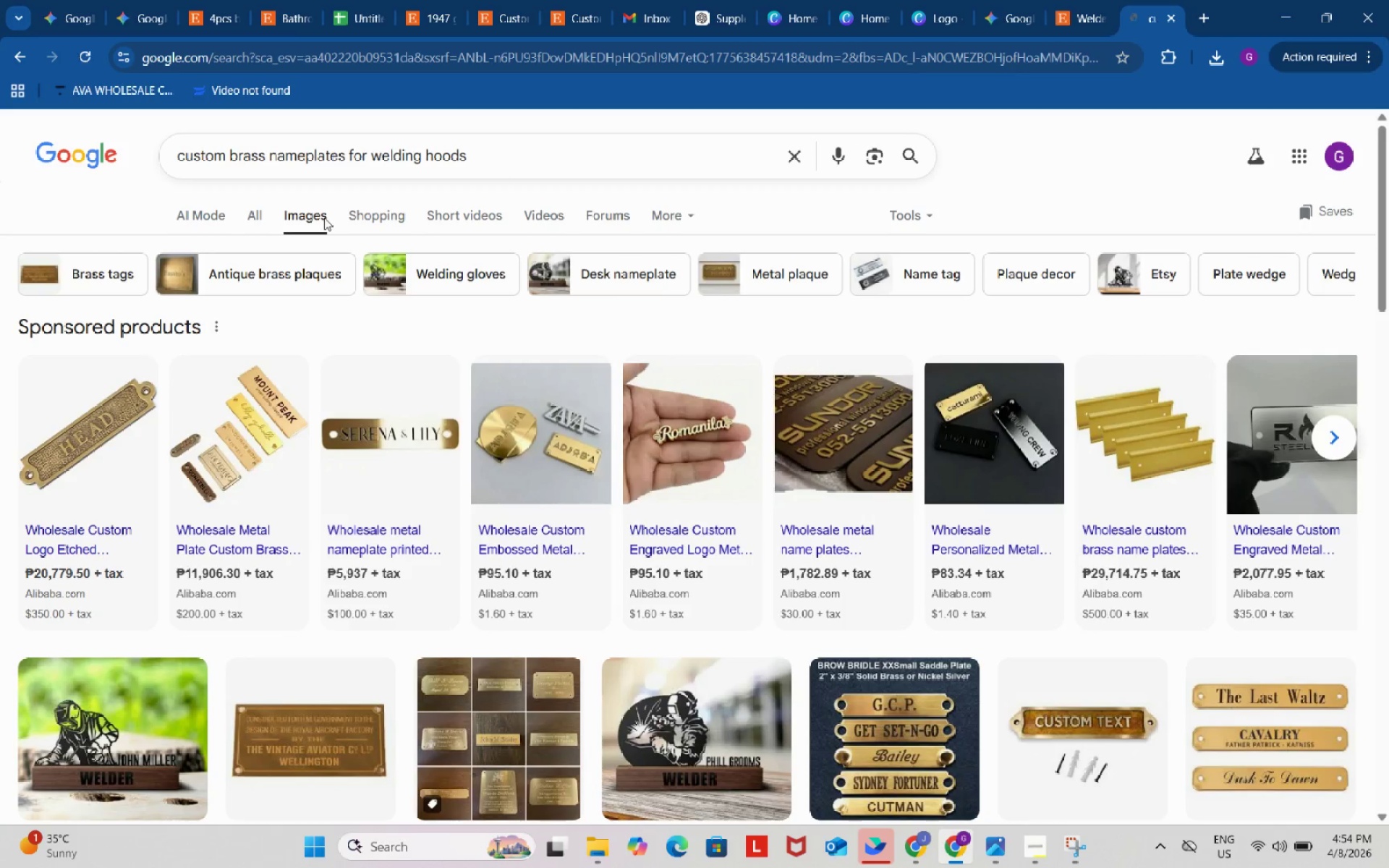 
left_click([998, 1])
 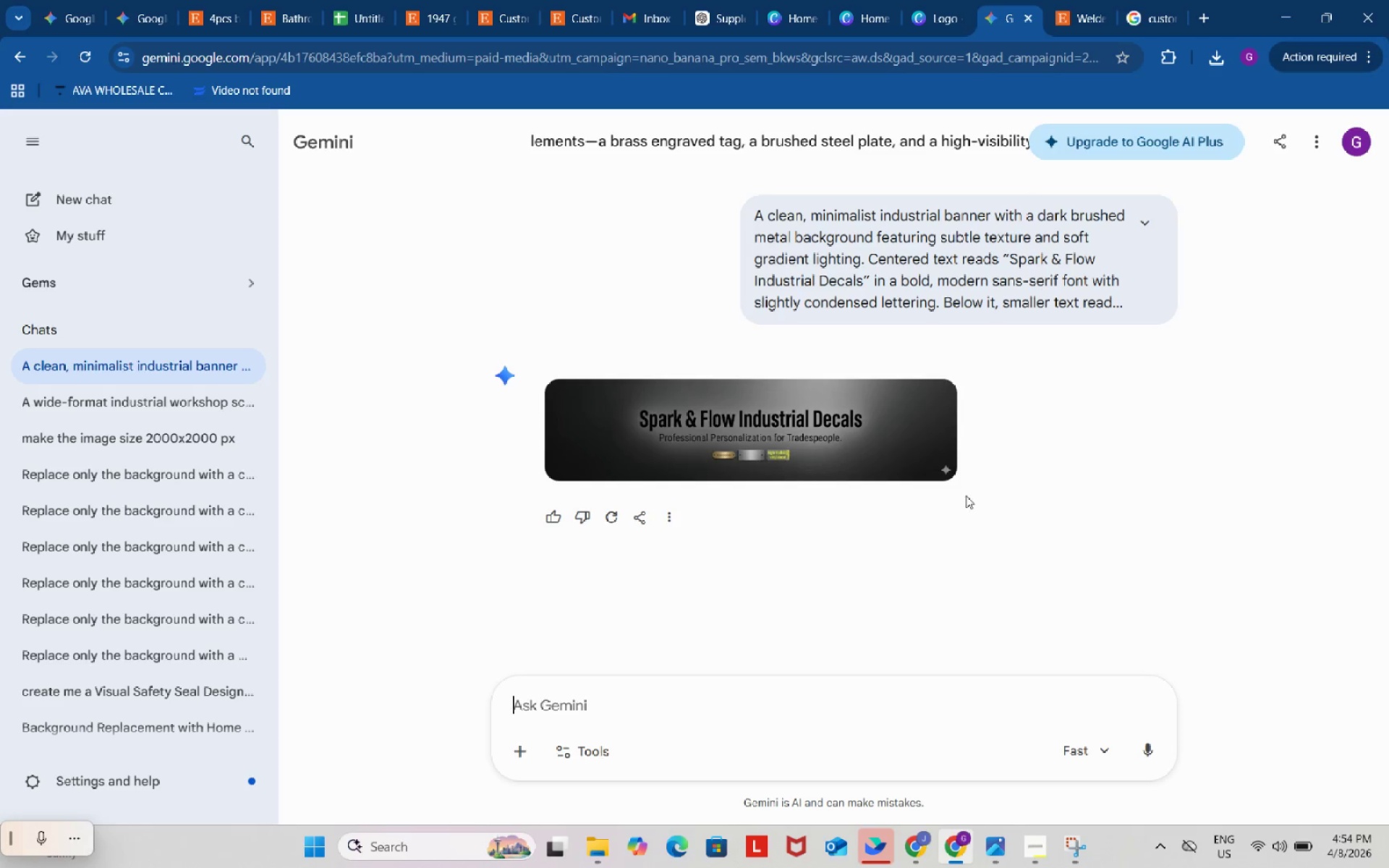 
left_click([932, 402])
 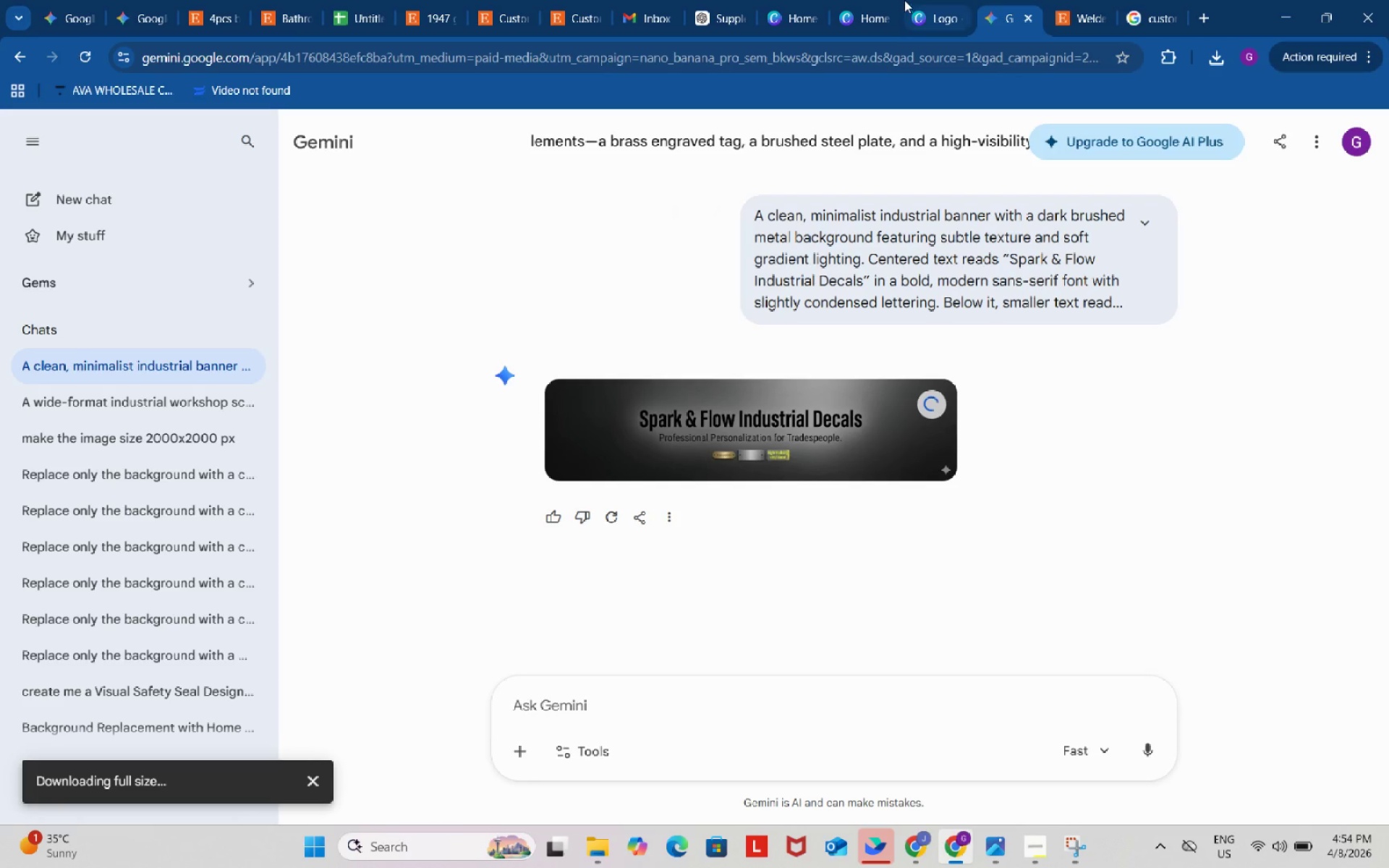 
left_click([866, 0])
 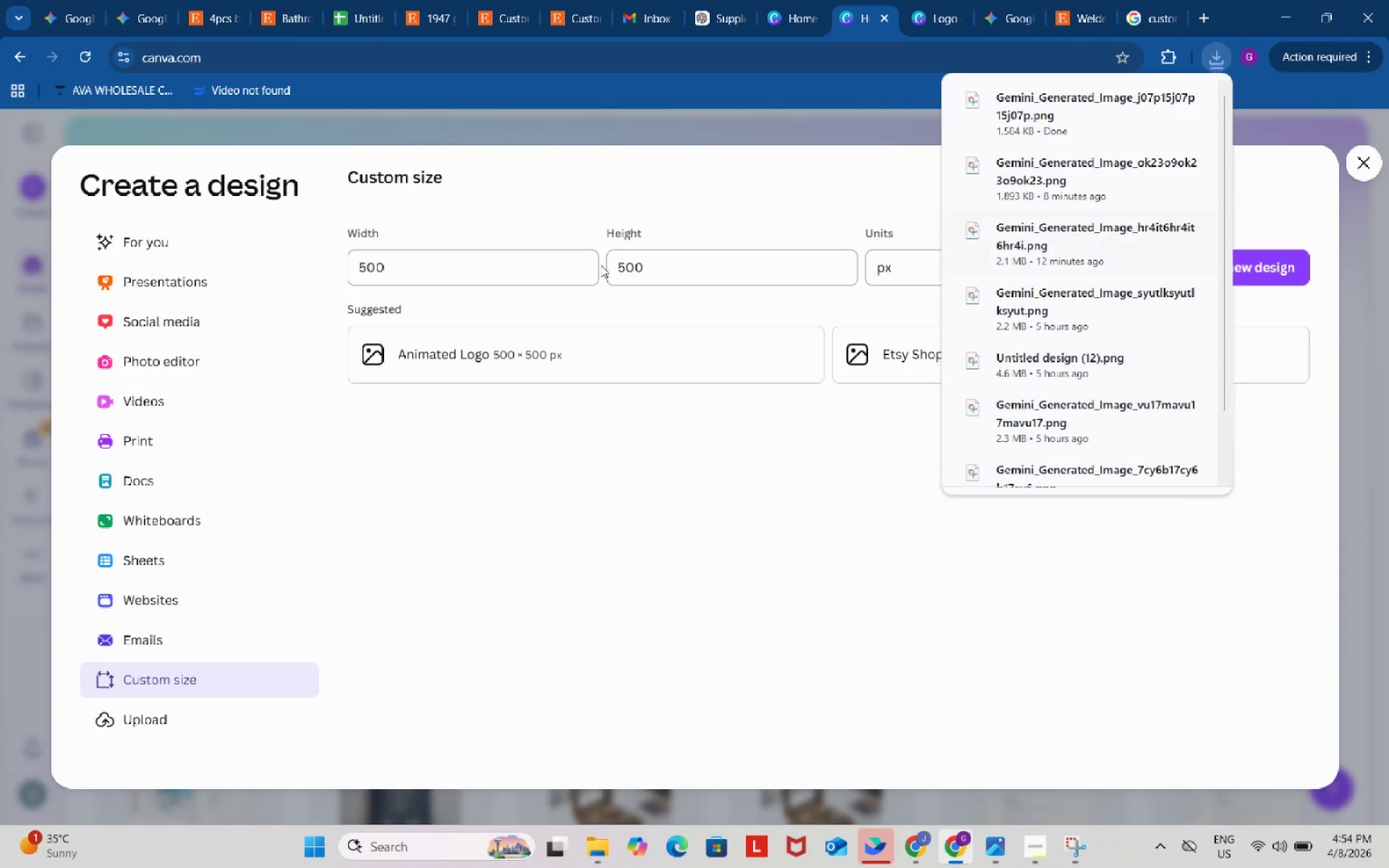 
left_click_drag(start_coordinate=[487, 265], to_coordinate=[333, 267])